 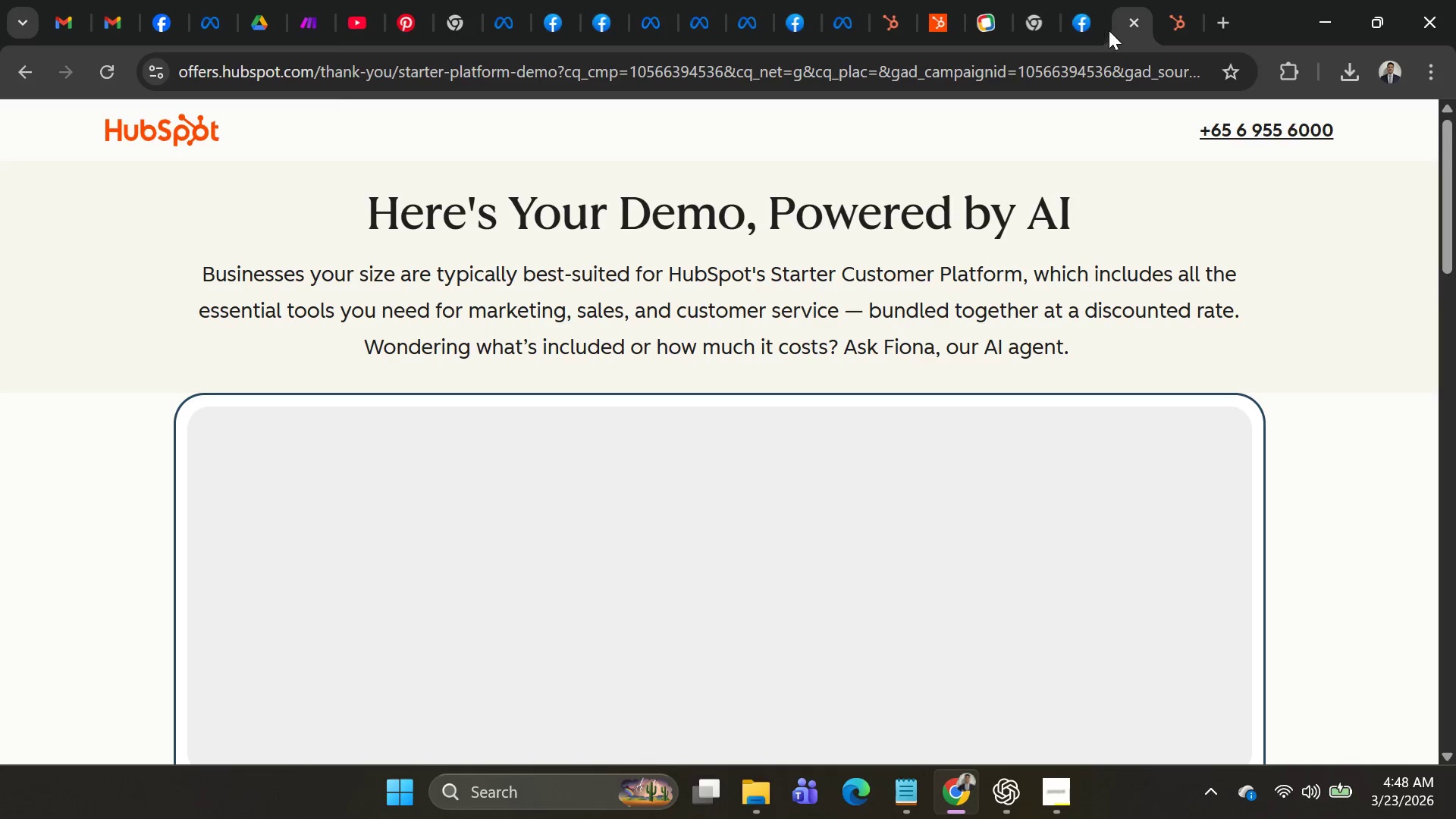 
left_click([926, 17])
 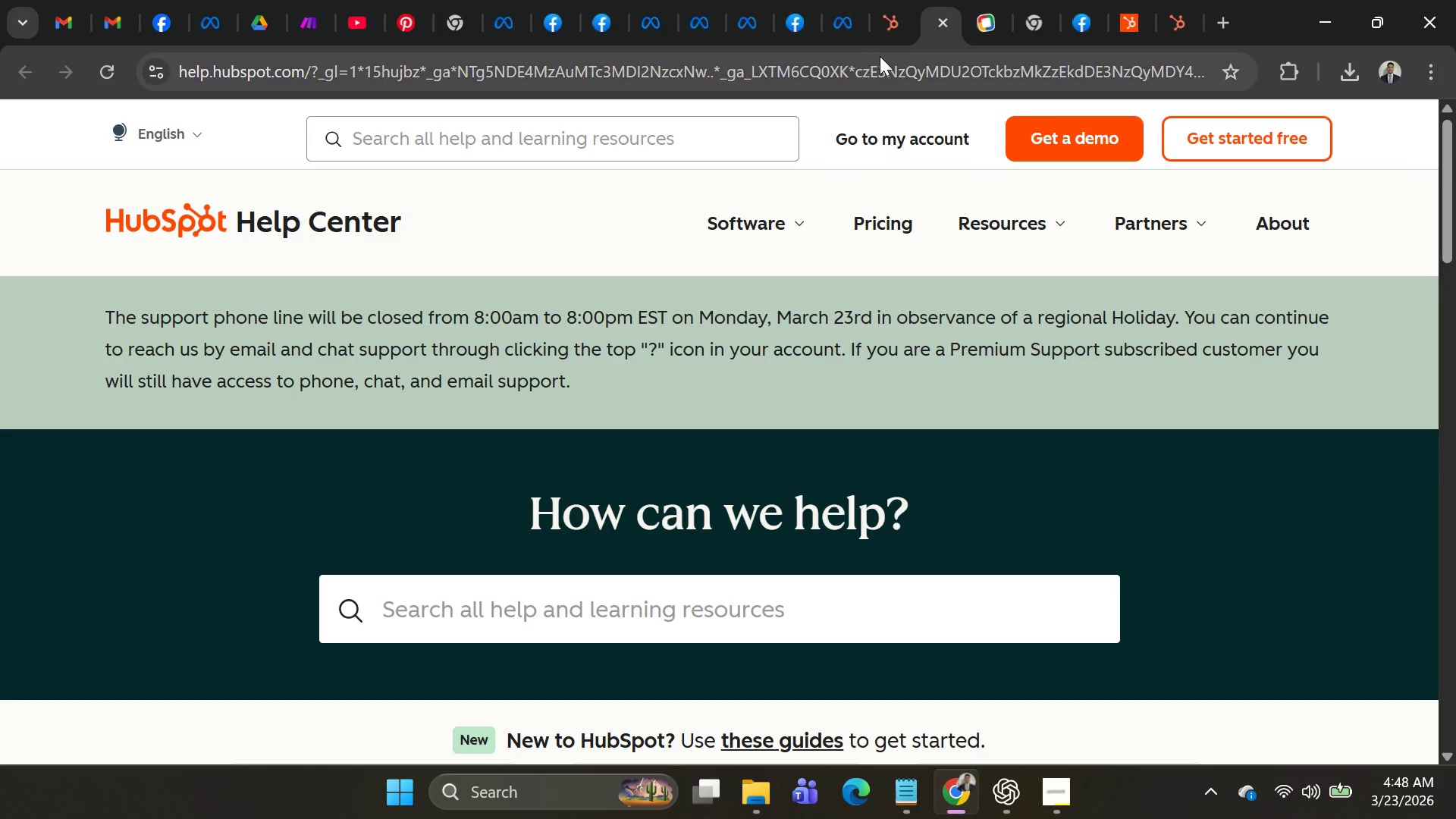 
left_click([884, 33])
 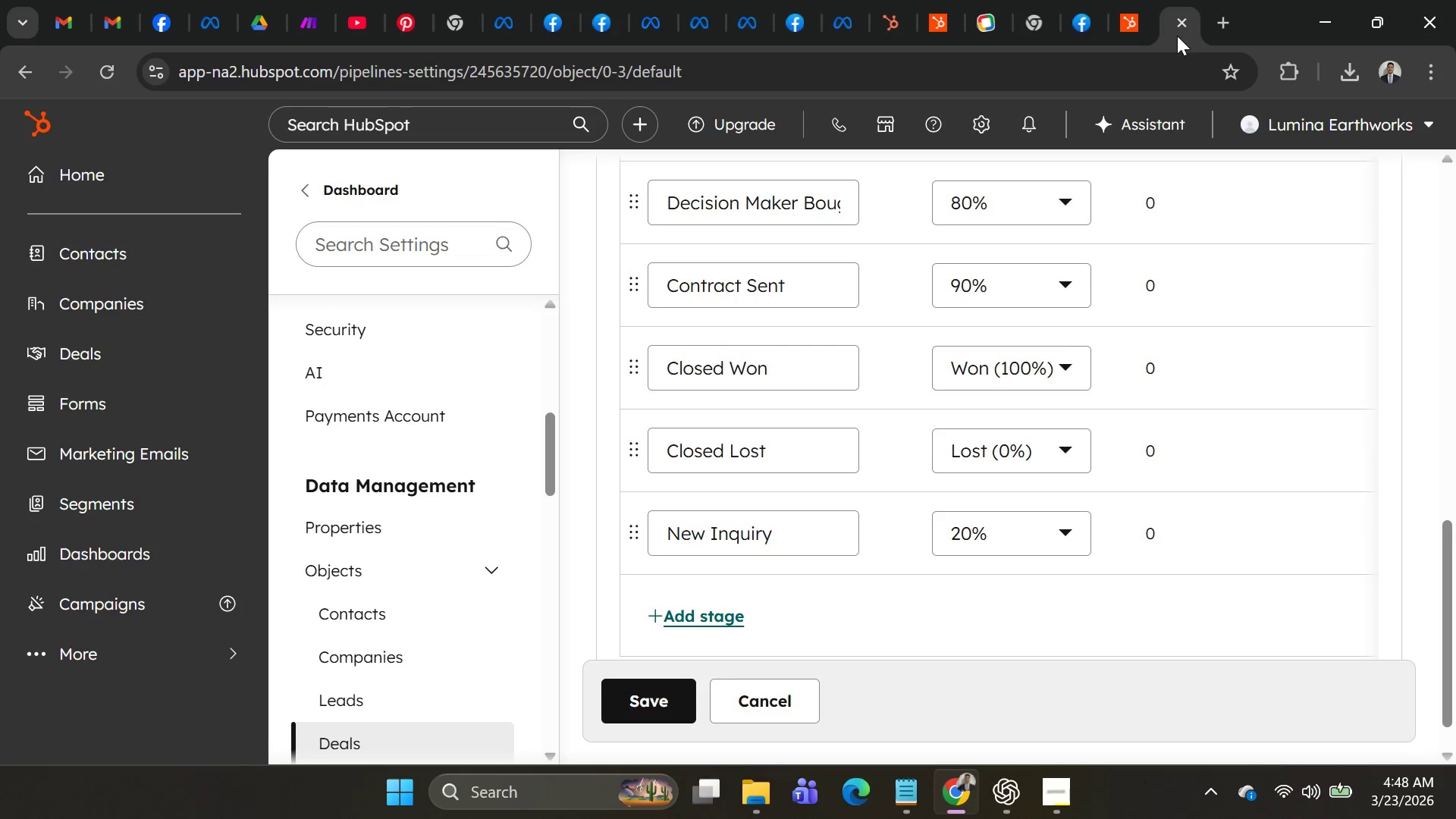 
scroll: coordinate [797, 480], scroll_direction: up, amount: 7.0
 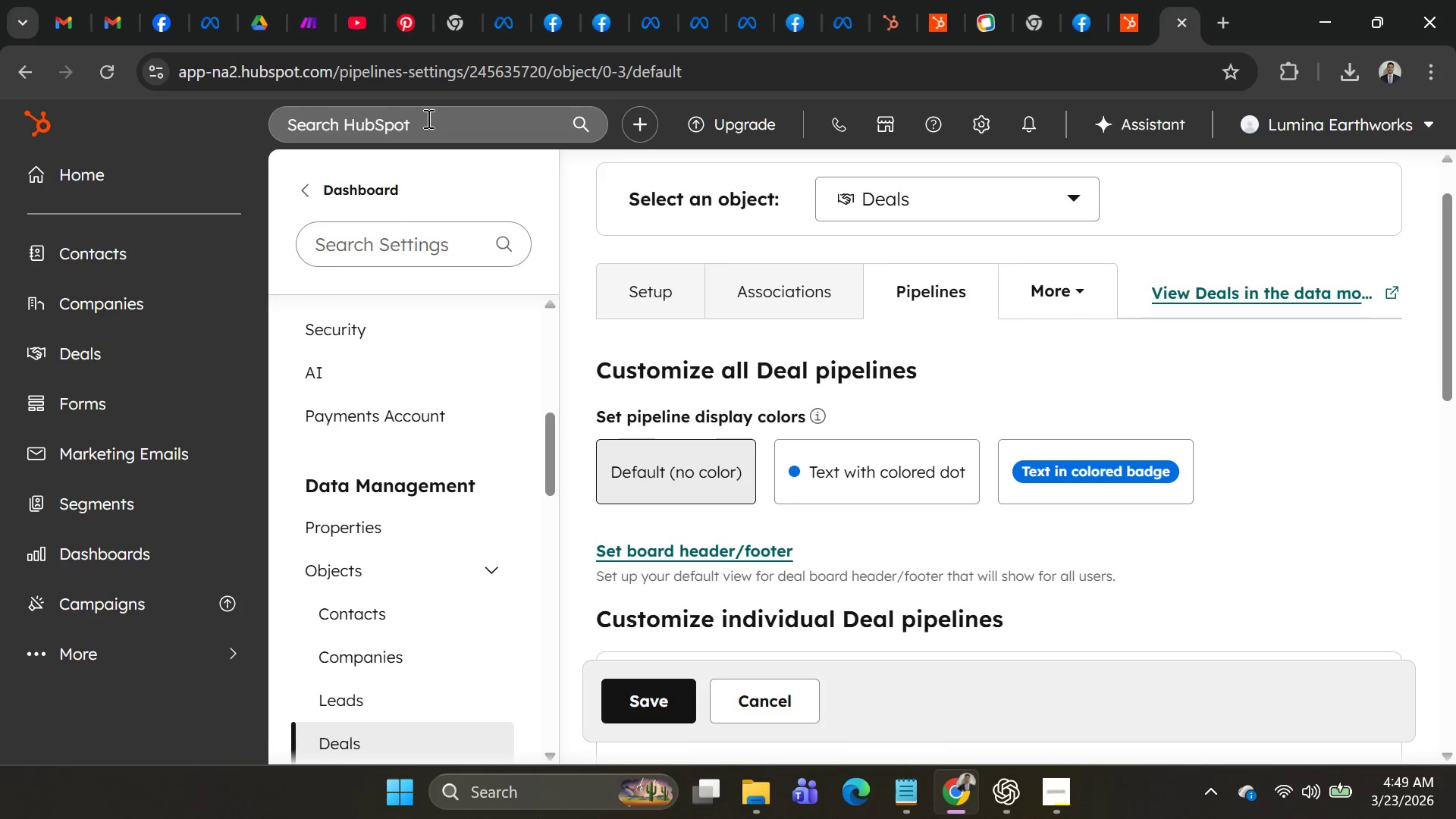 
left_click_drag(start_coordinate=[427, 118], to_coordinate=[168, 109])
 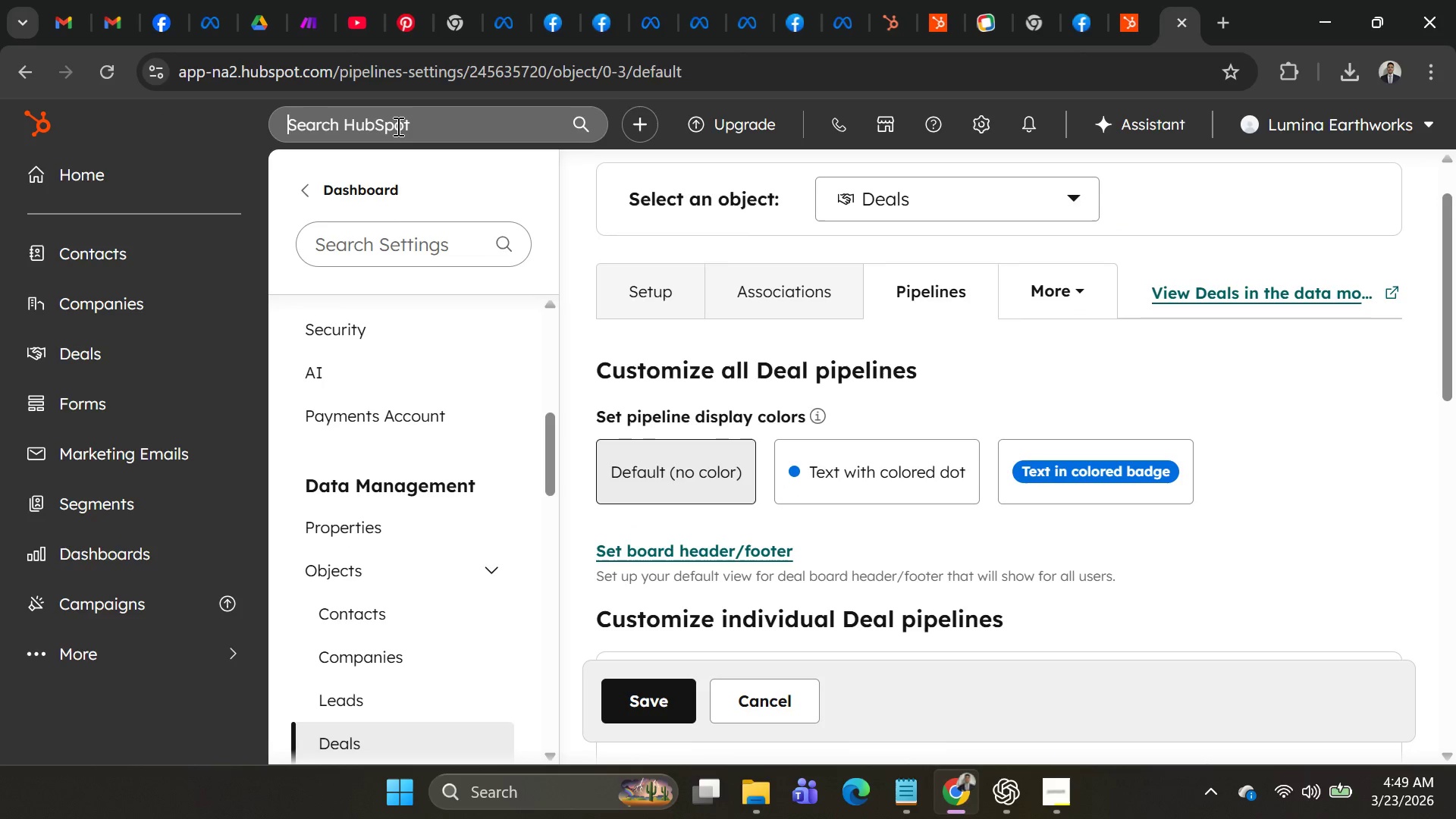 
type(Deal)
 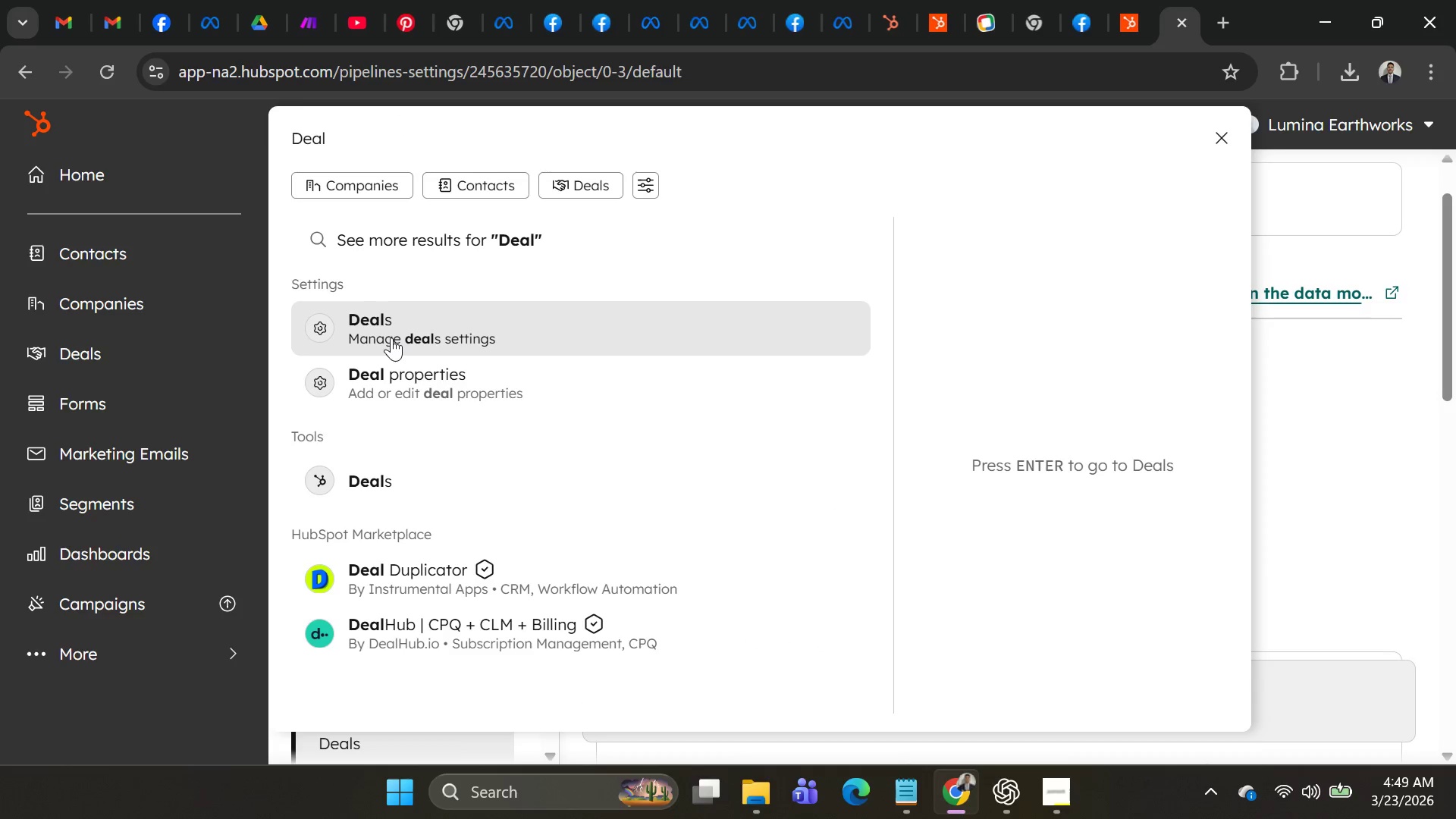 
left_click([391, 337])
 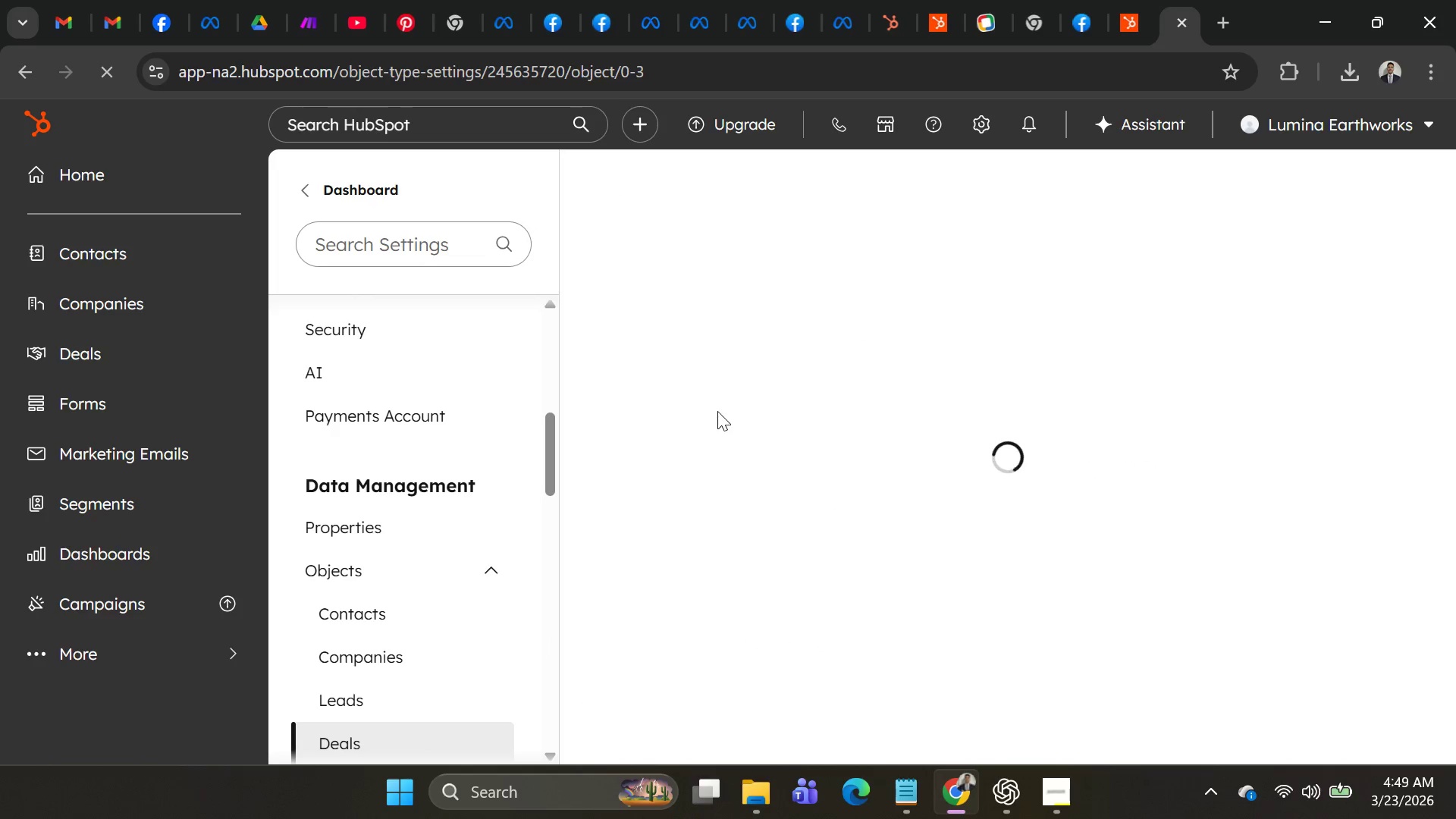 
scroll: coordinate [763, 422], scroll_direction: down, amount: 9.0
 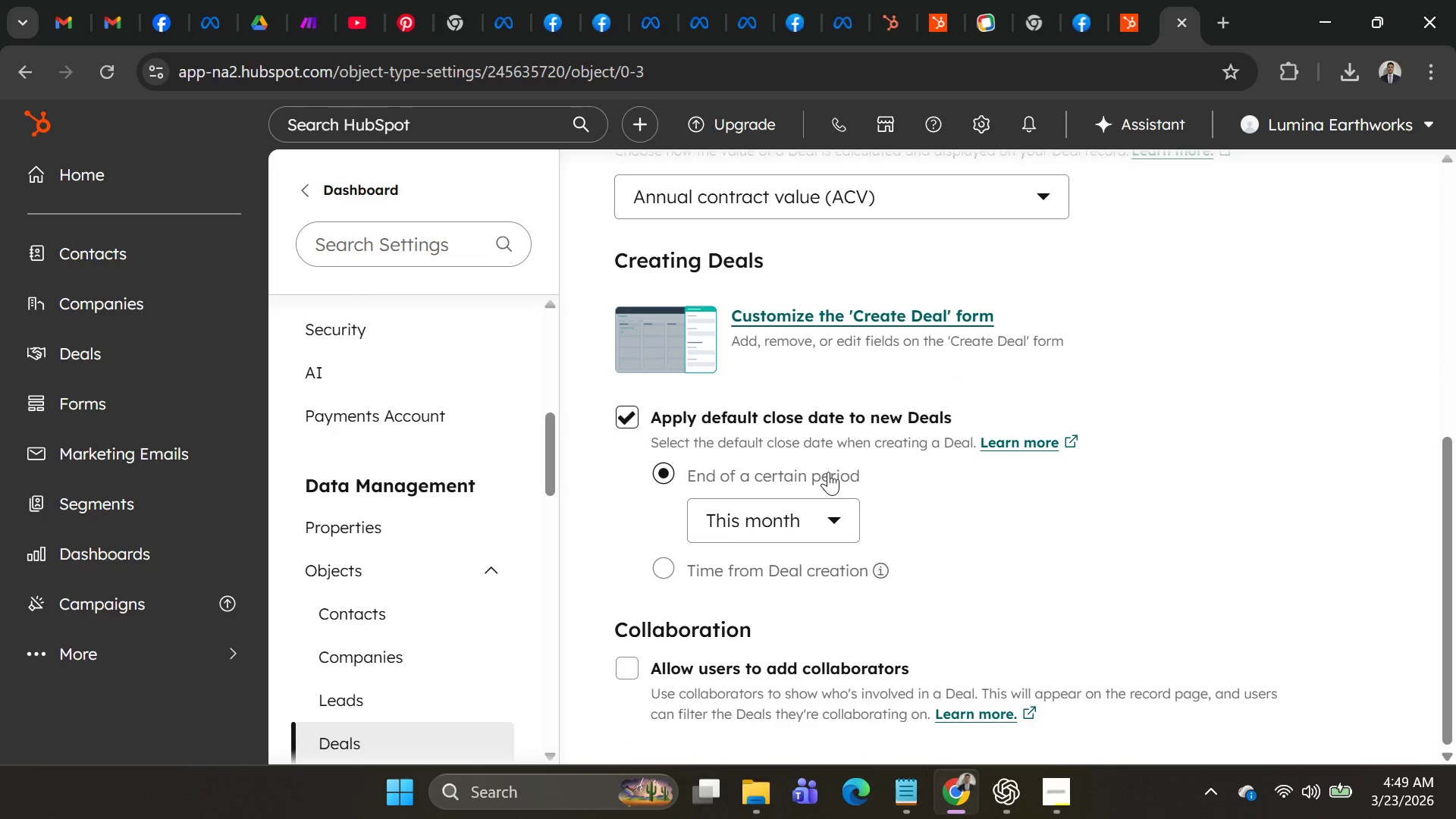 
scroll: coordinate [911, 369], scroll_direction: up, amount: 7.0
 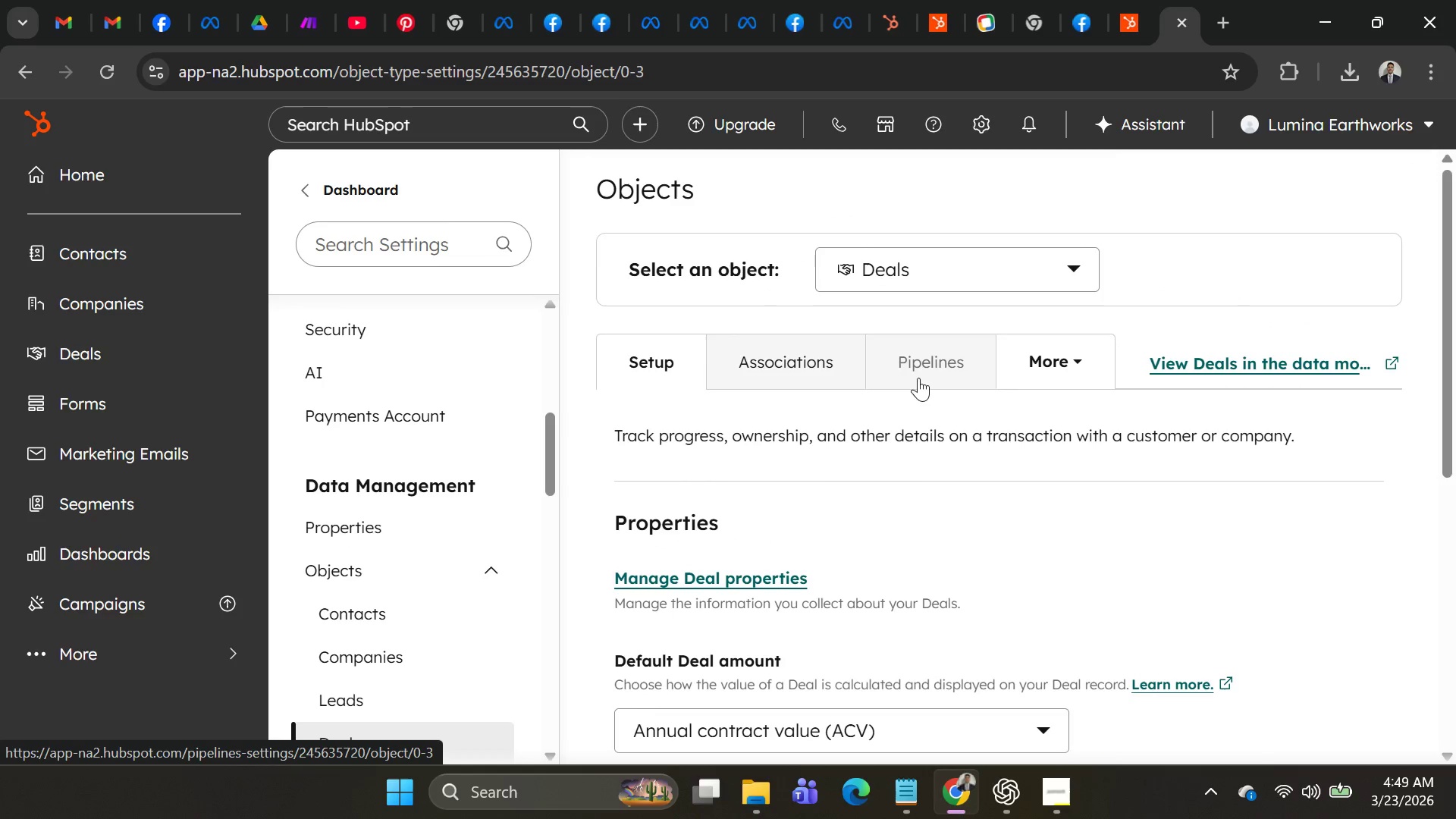 
left_click([918, 378])
 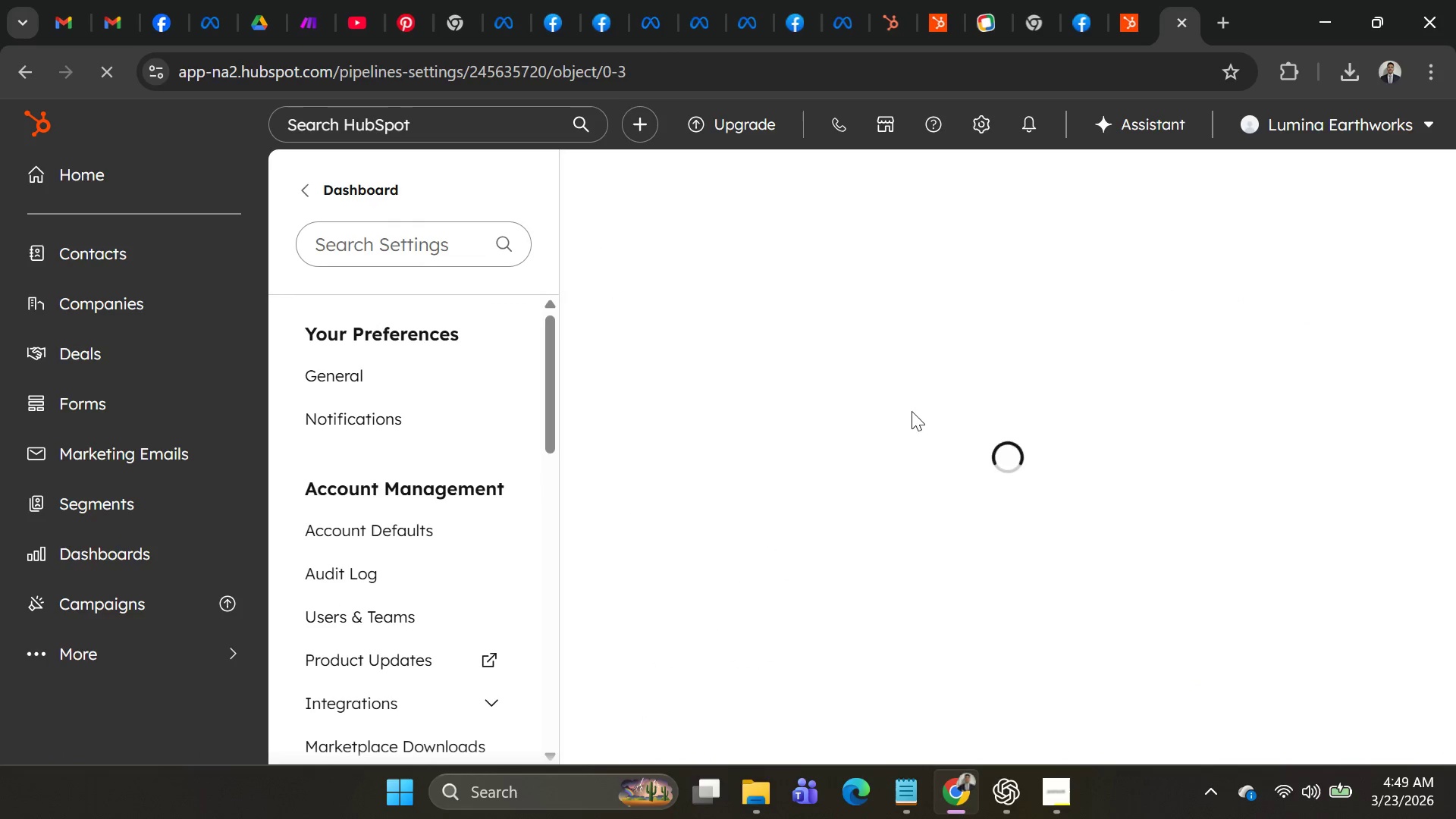 
scroll: coordinate [883, 508], scroll_direction: down, amount: 13.0
 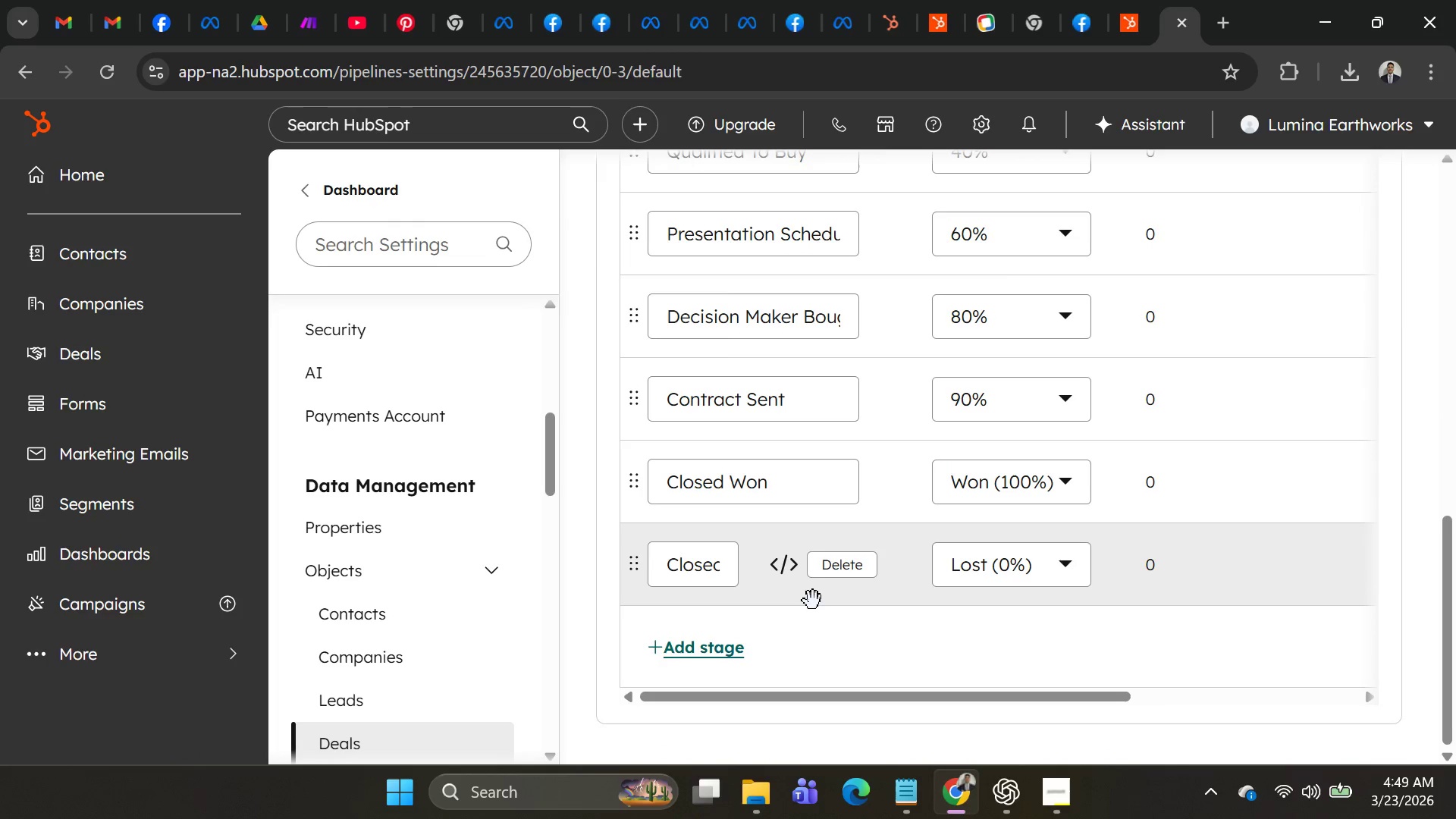 
scroll: coordinate [823, 569], scroll_direction: up, amount: 3.0
 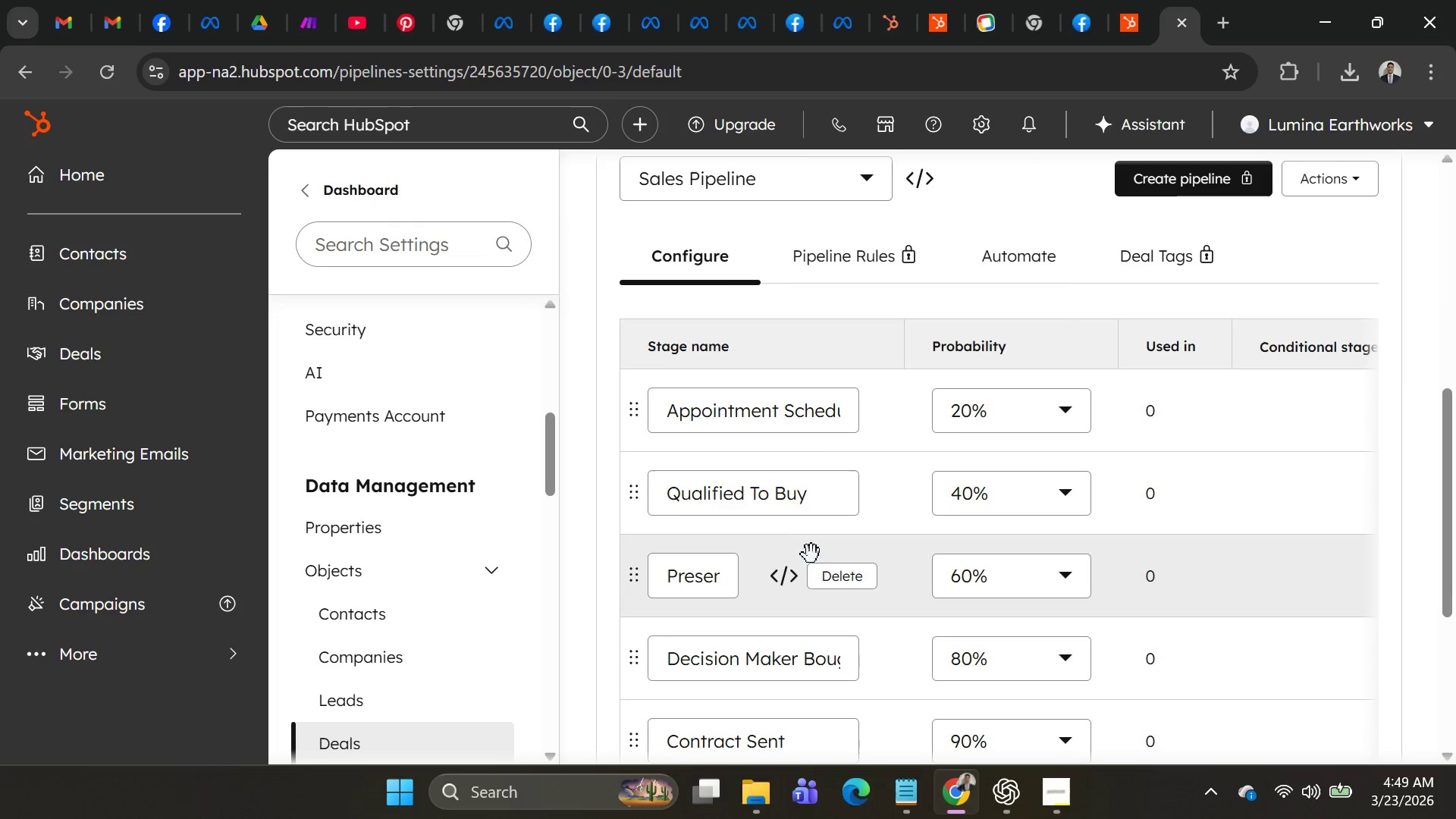 
scroll: coordinate [805, 556], scroll_direction: down, amount: 3.0
 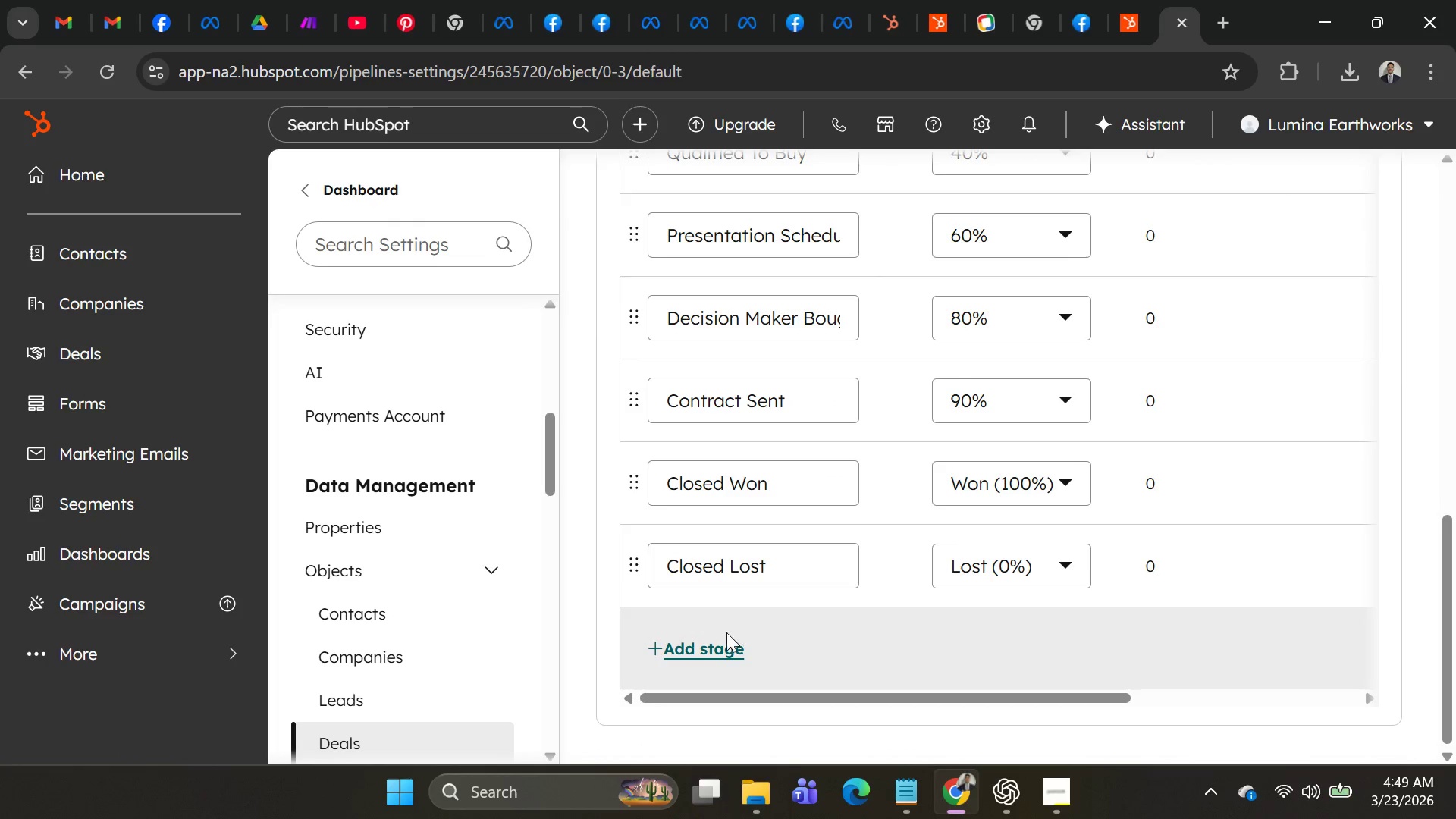 
mouse_move([725, 627])
 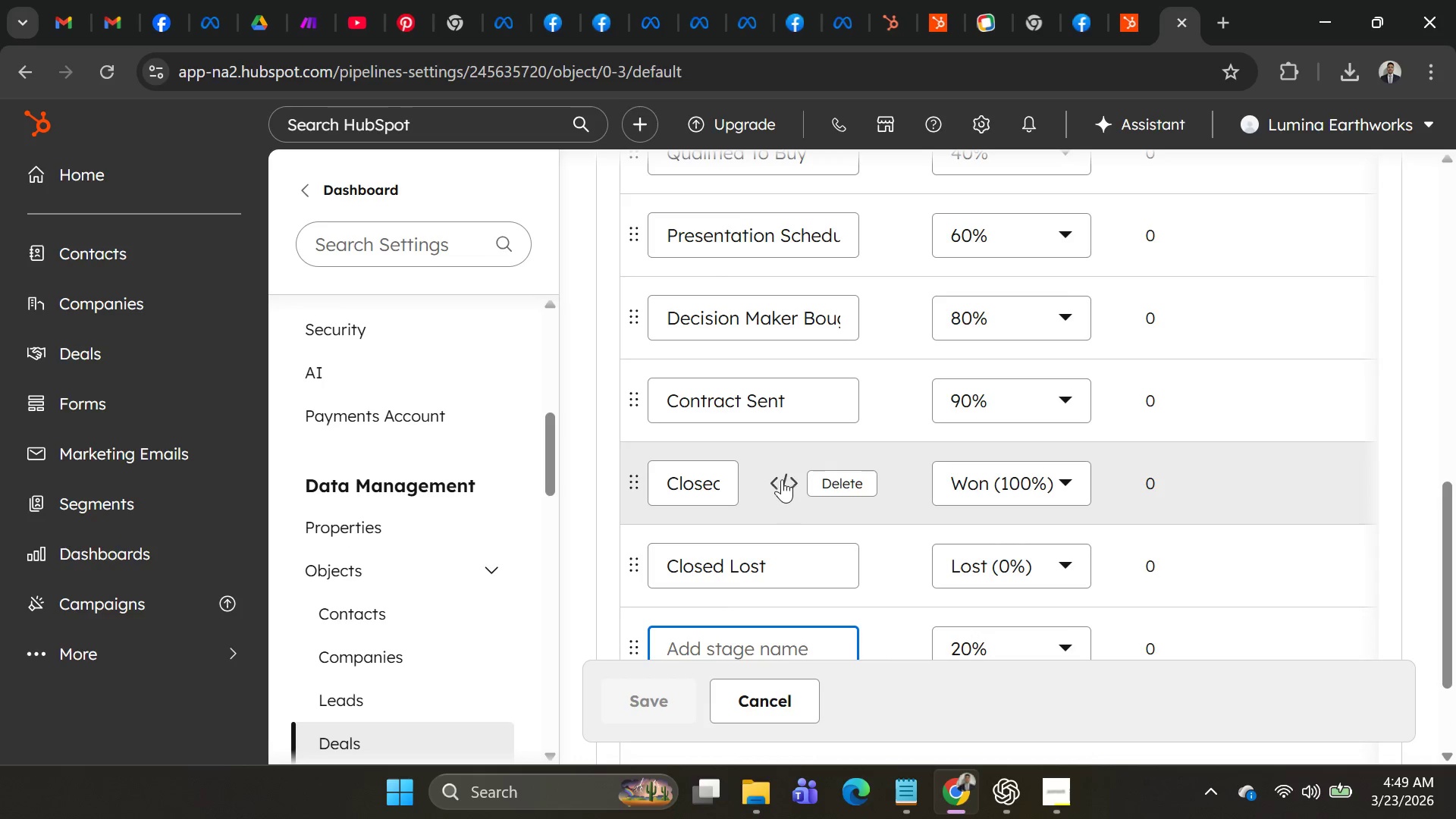 
scroll: coordinate [784, 477], scroll_direction: down, amount: 1.0
 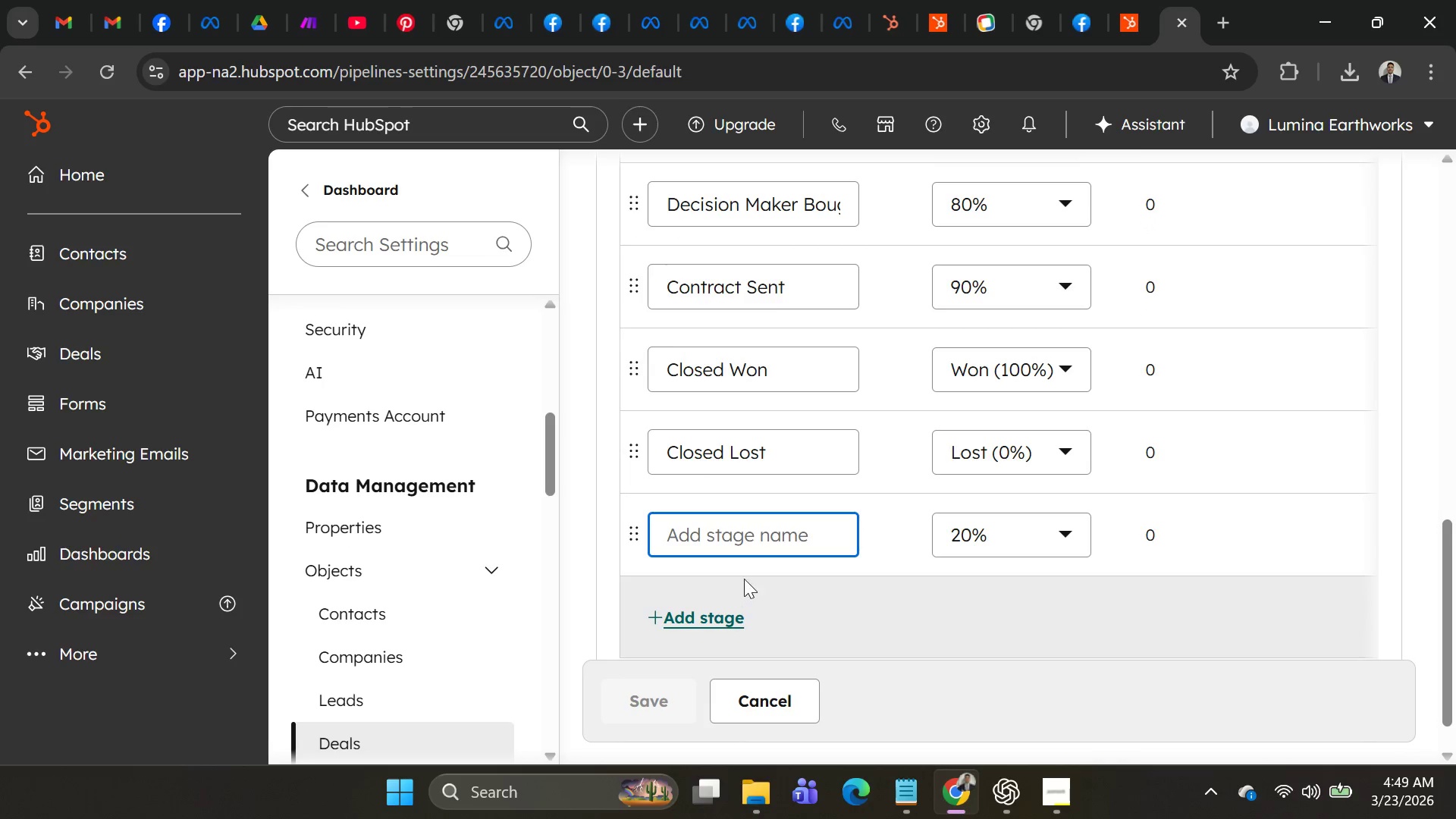 
type(New)
 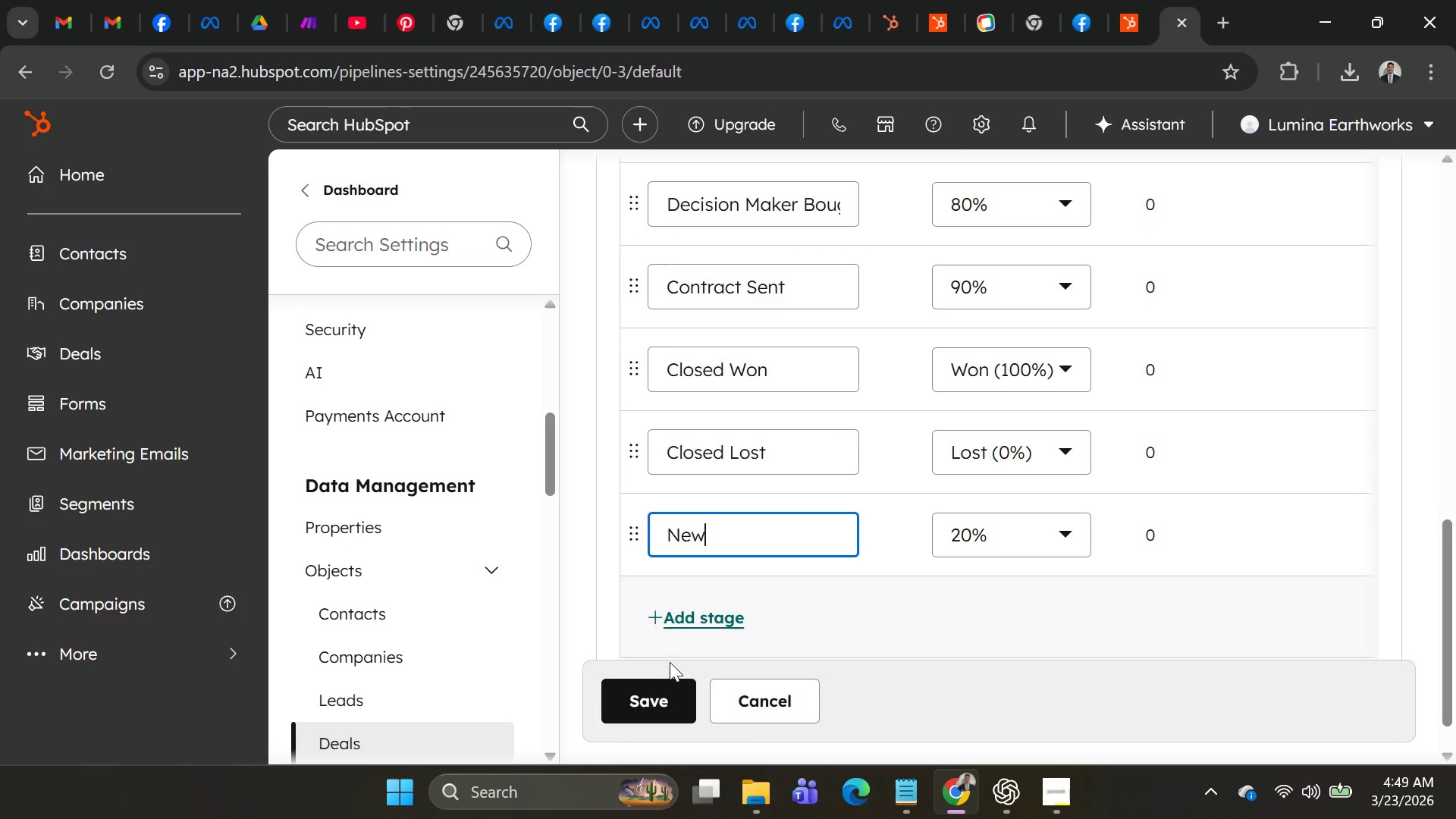 
left_click([668, 693])
 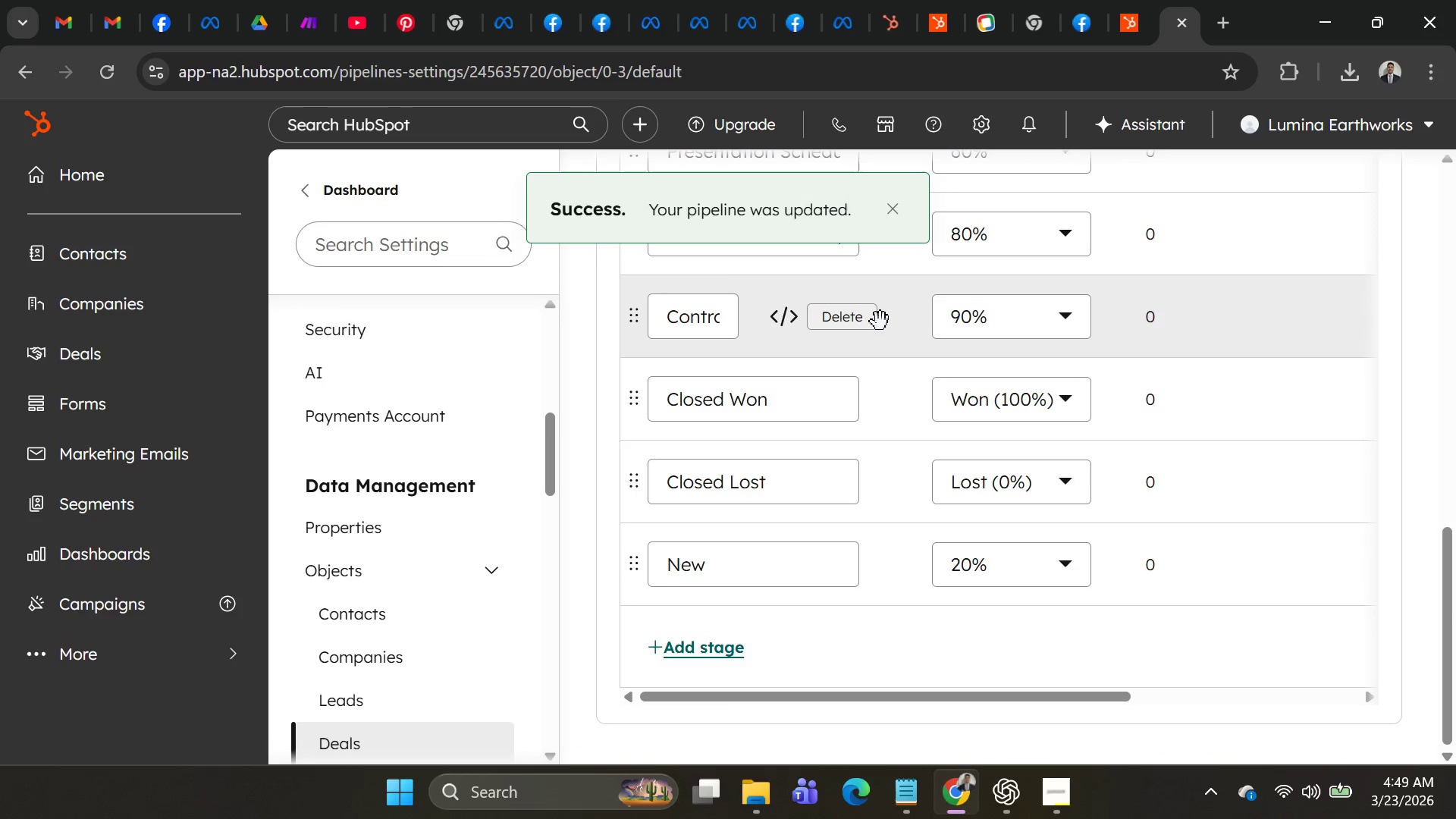 
key(Alt+AltLeft)
 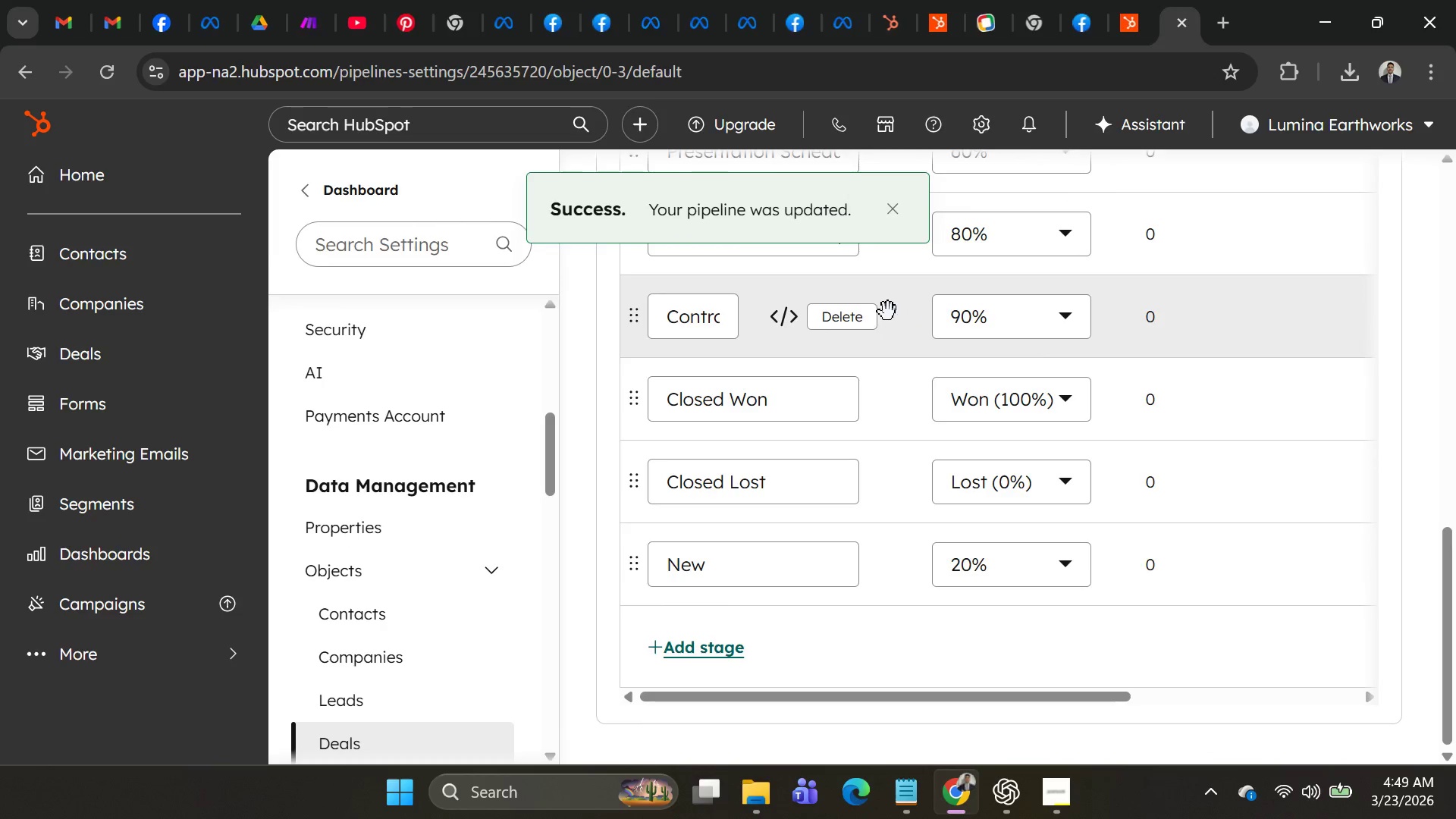 
key(Alt+Tab)